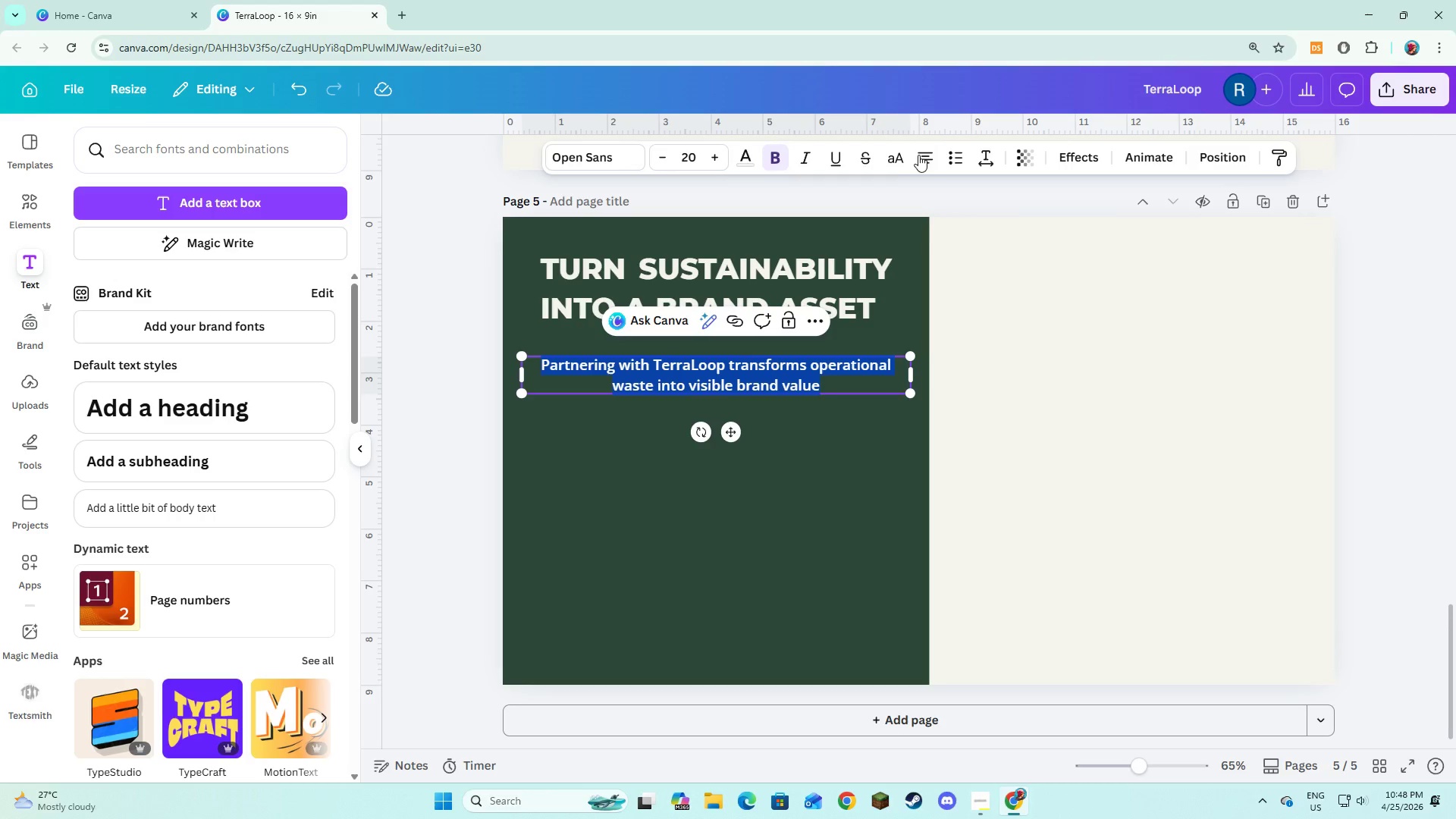 
double_click([919, 155])
 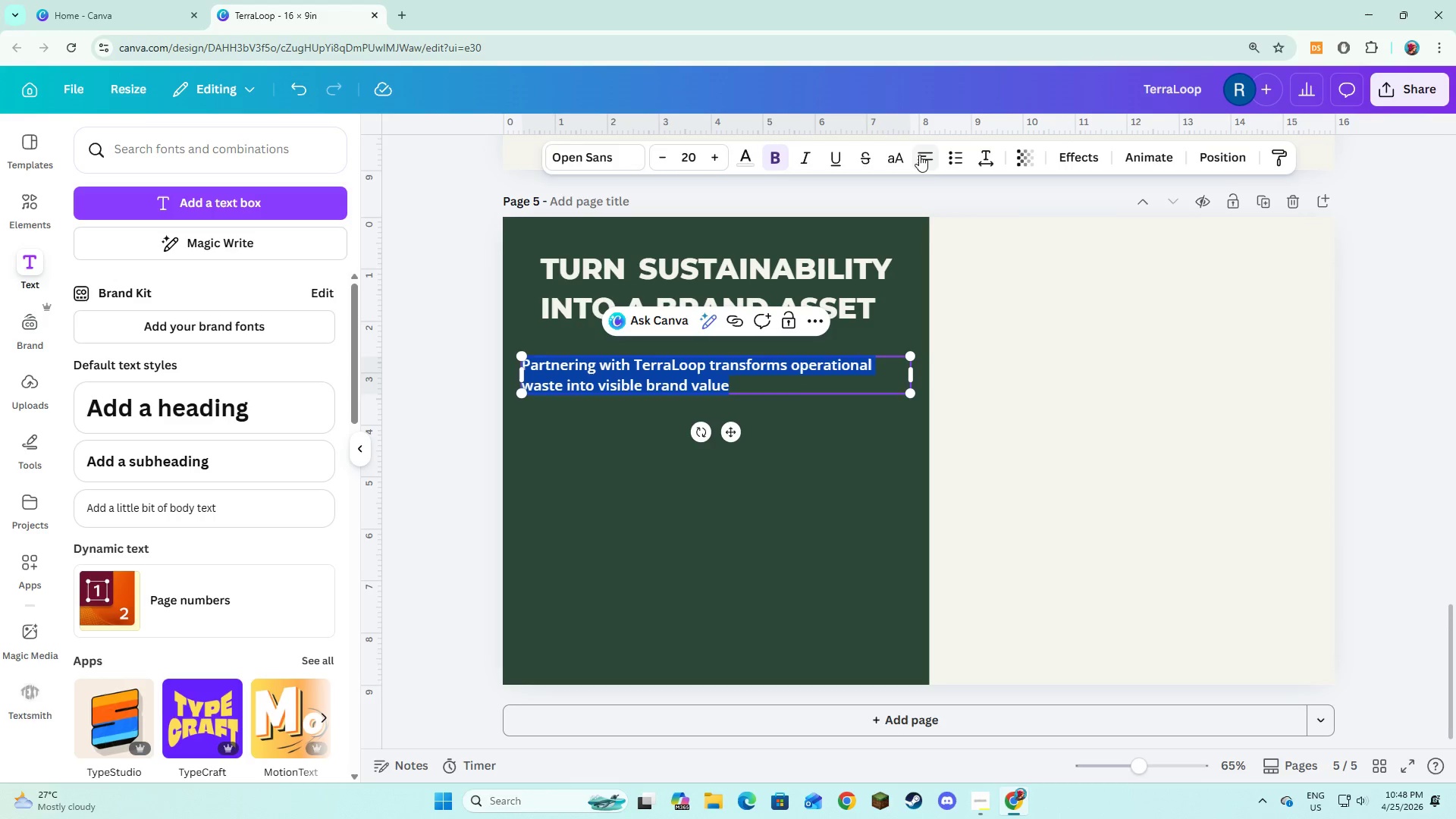 
left_click([919, 155])
 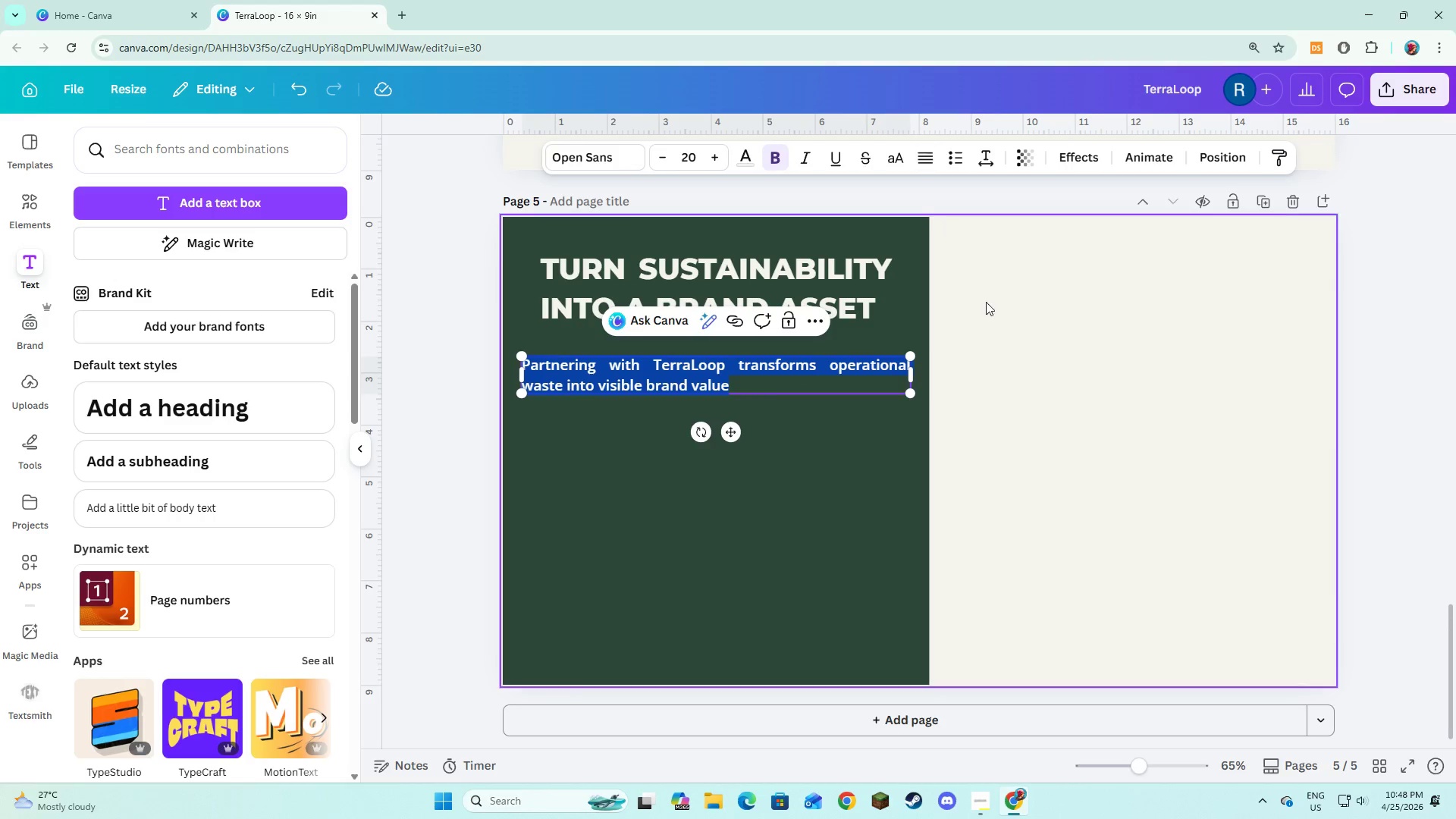 
double_click([986, 302])
 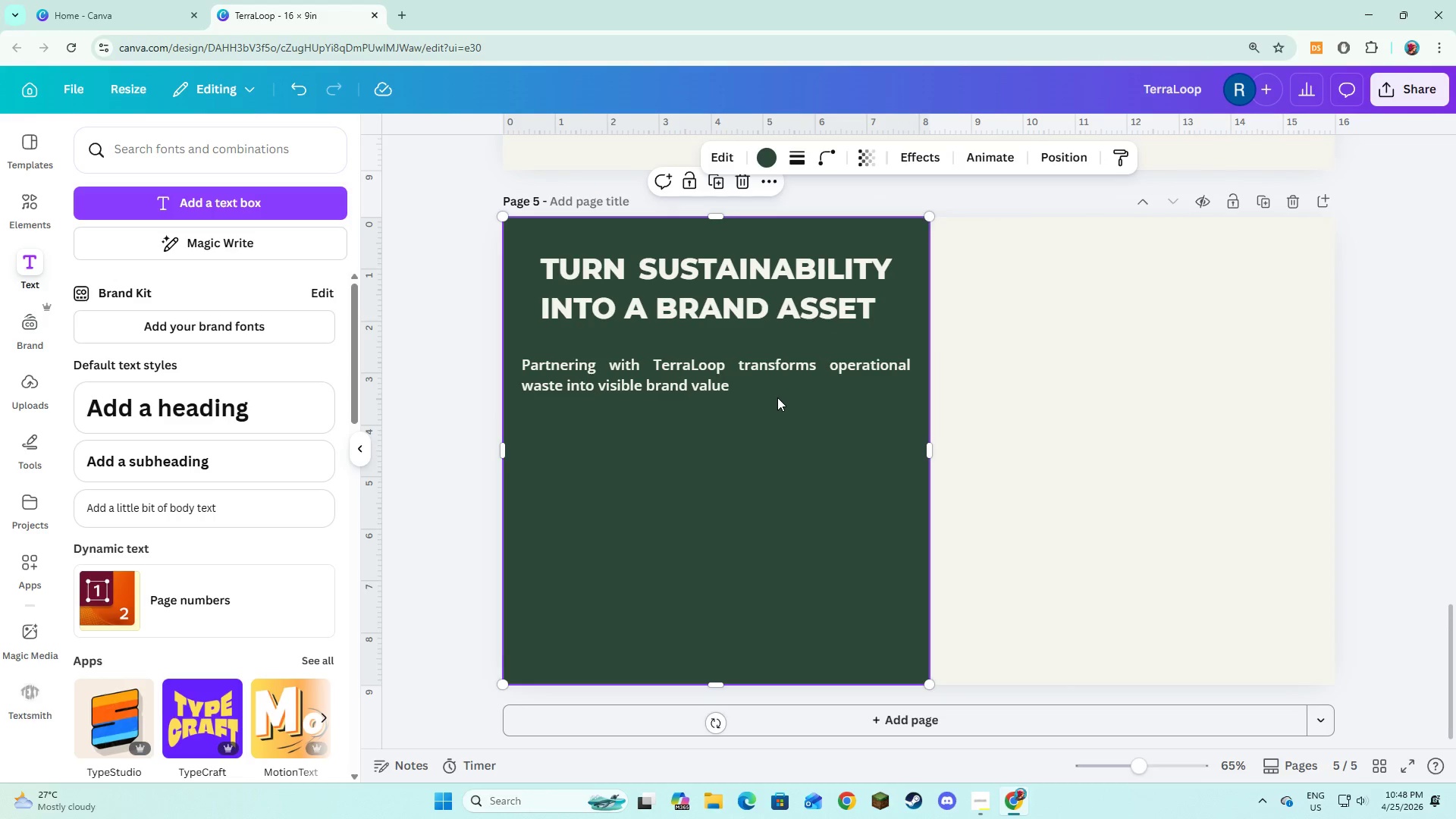 
double_click([772, 386])
 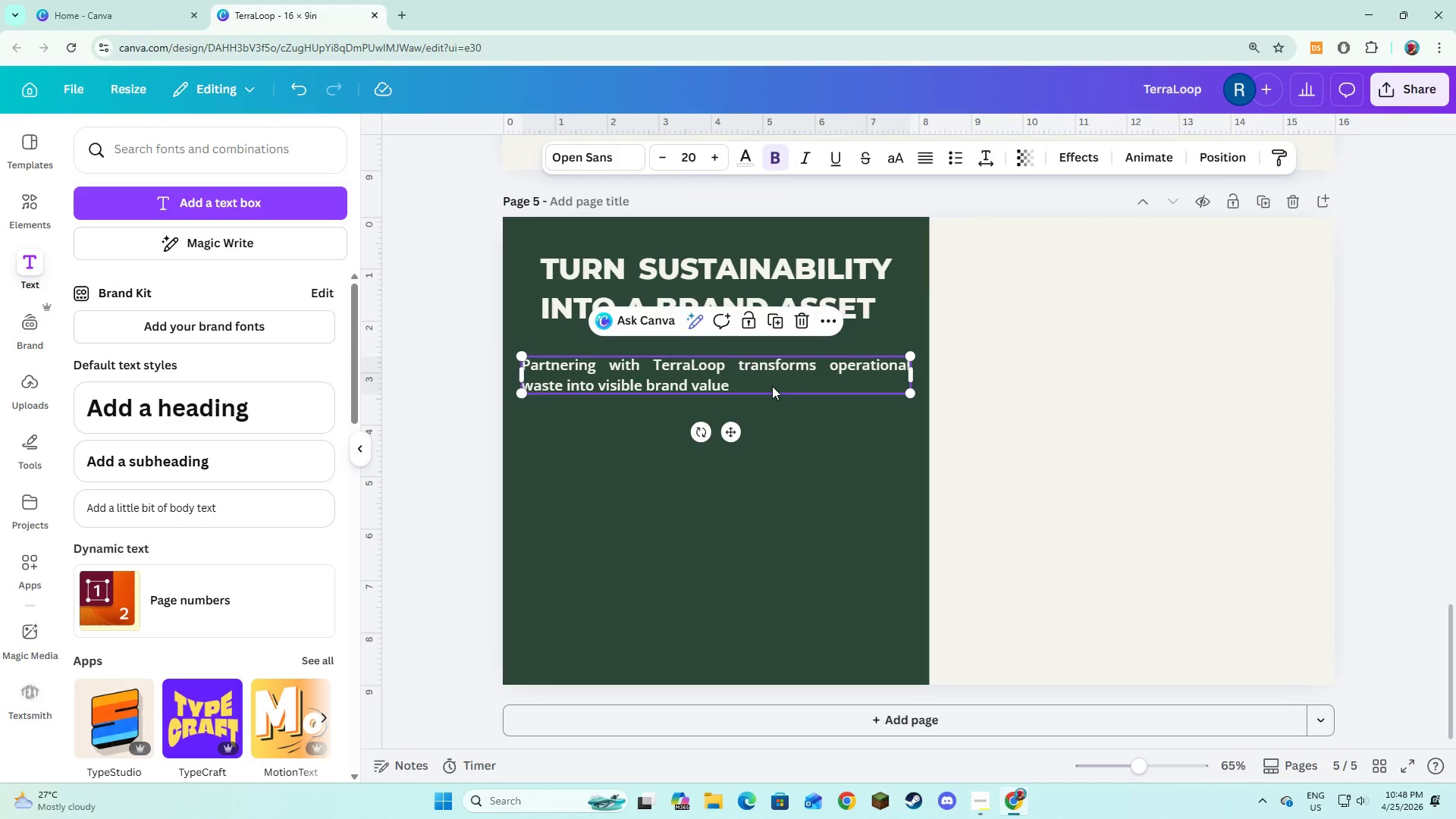 
left_click_drag(start_coordinate=[772, 386], to_coordinate=[773, 381])
 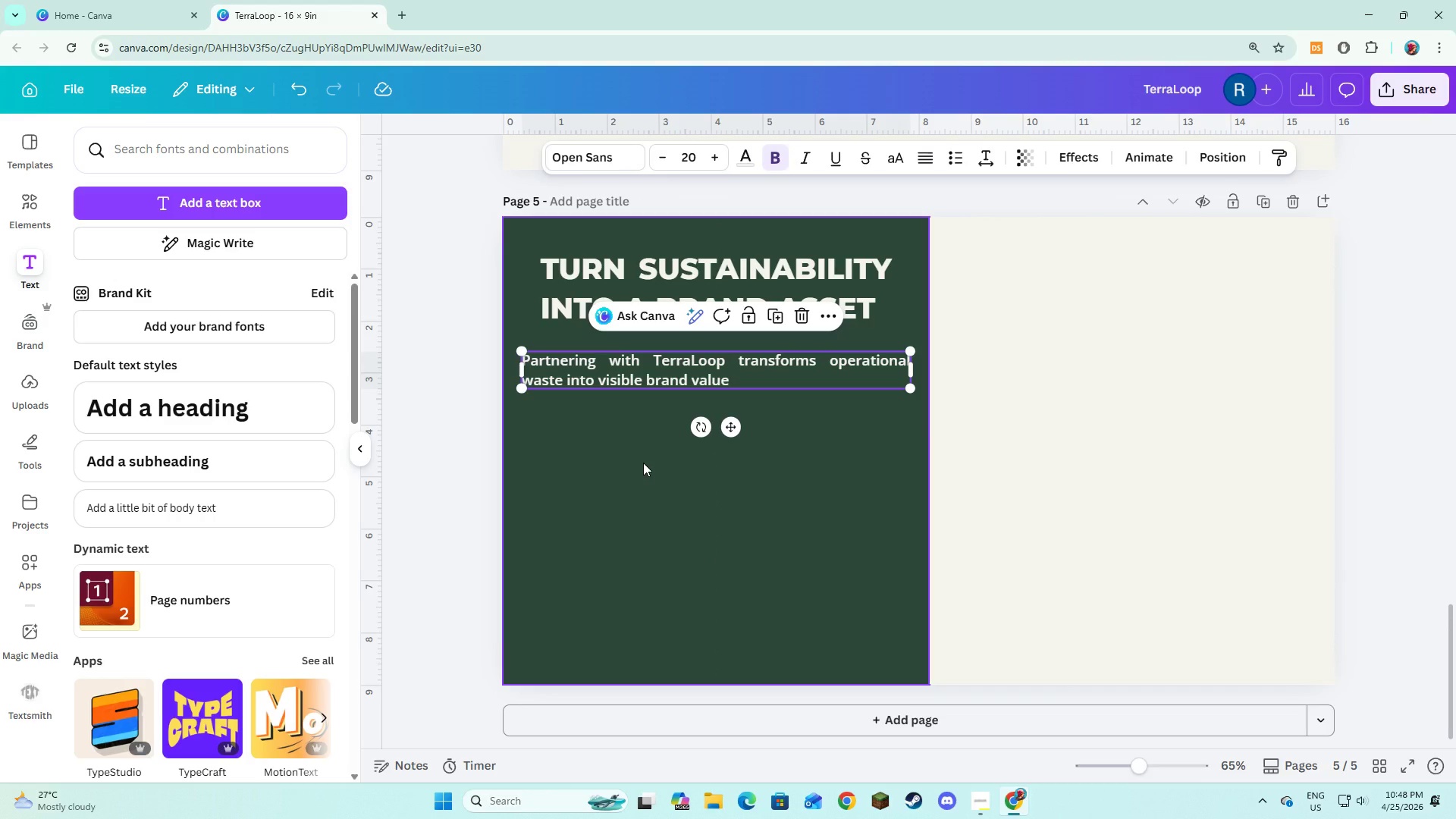 
wait(6.97)
 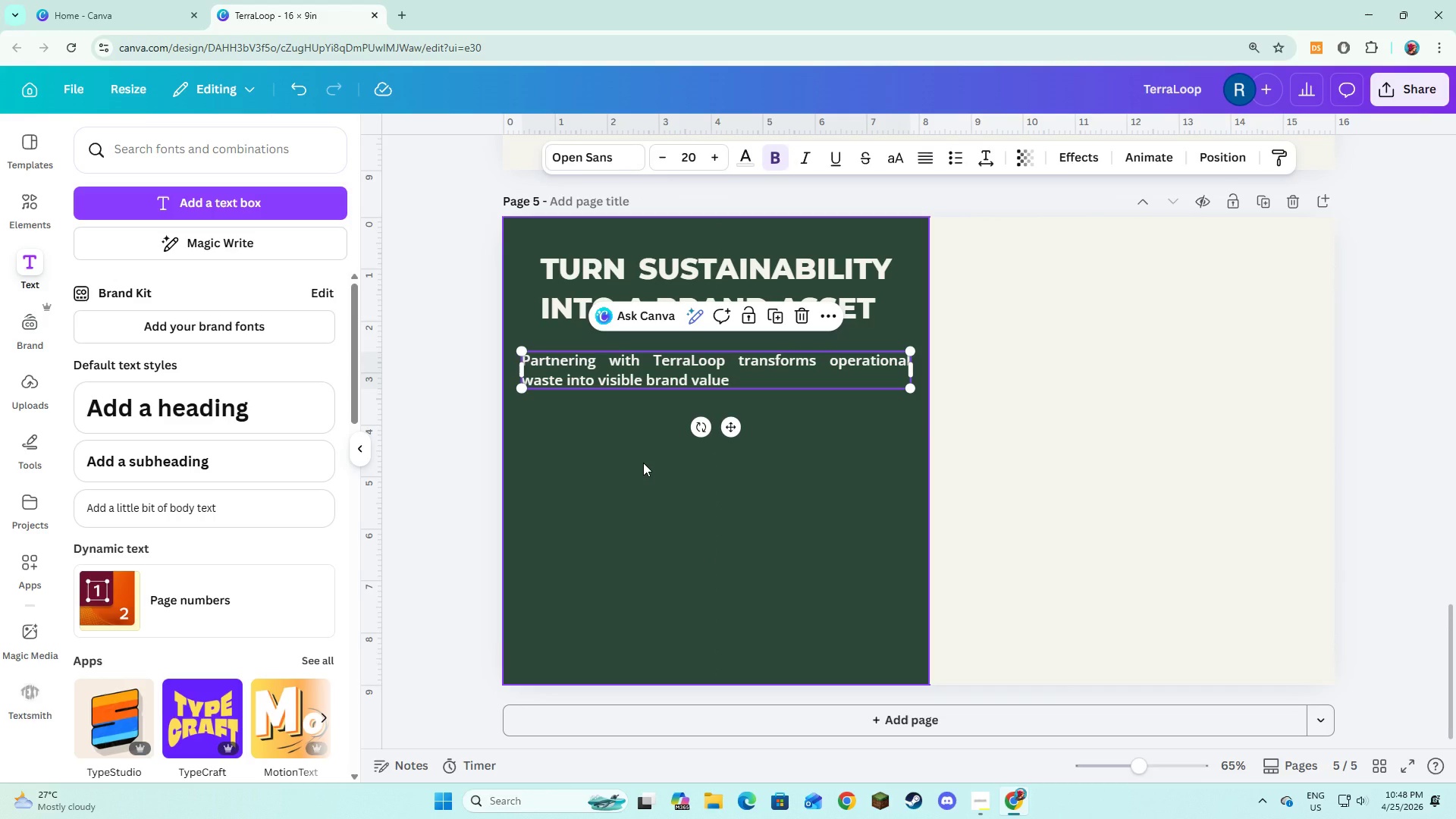 
left_click([773, 314])
 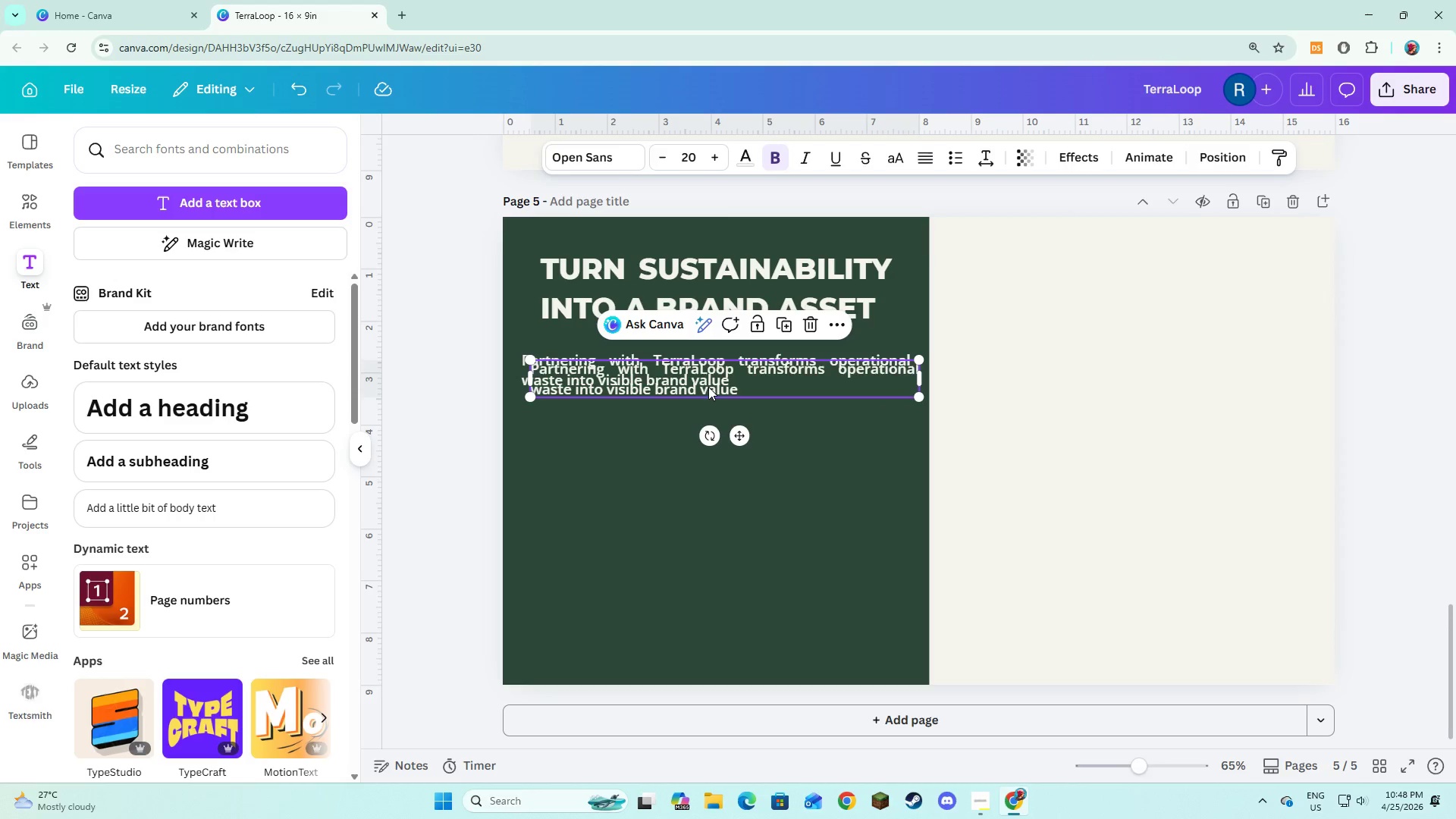 
left_click_drag(start_coordinate=[709, 378], to_coordinate=[701, 427])
 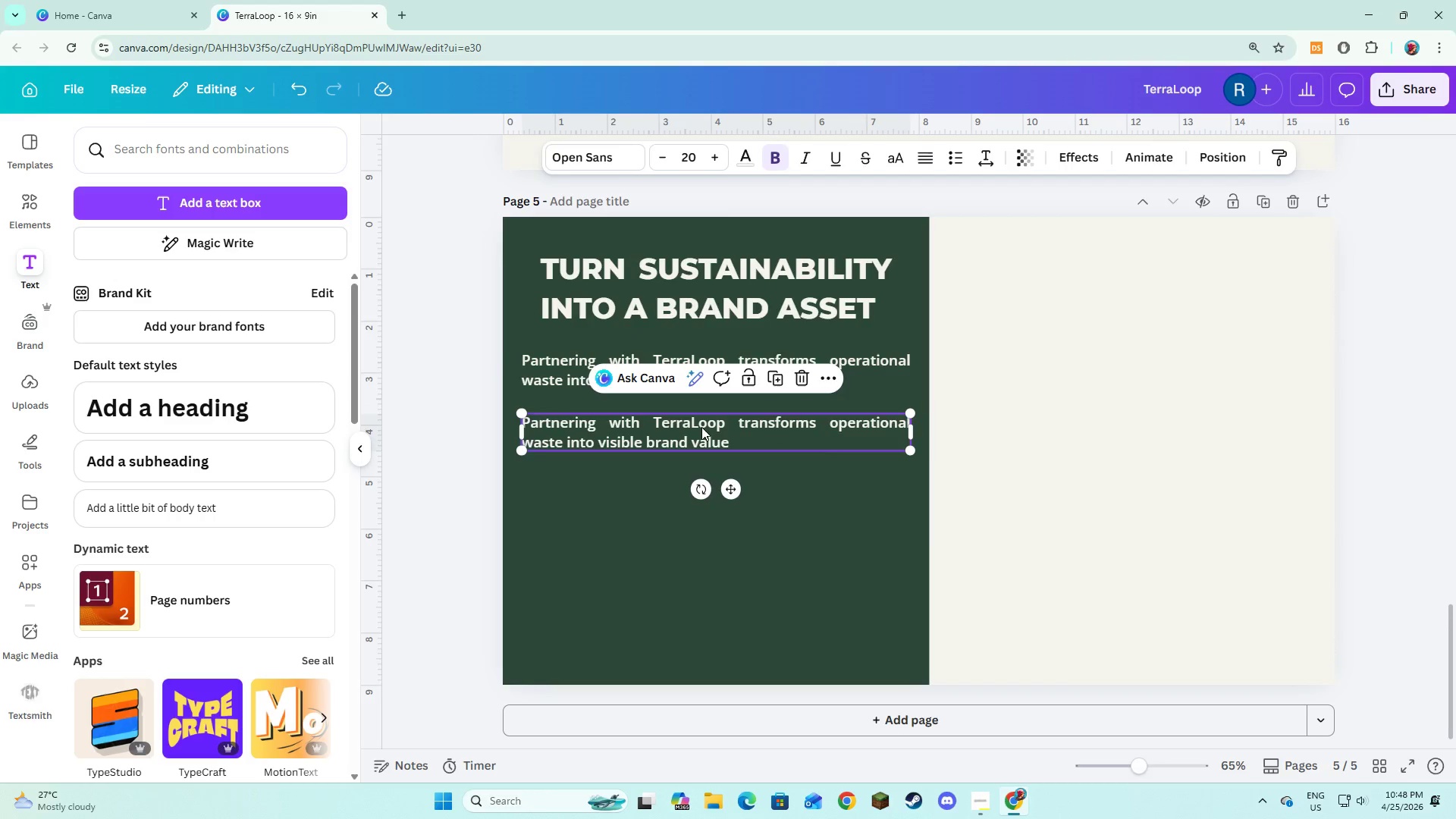 
key(Alt+AltLeft)
 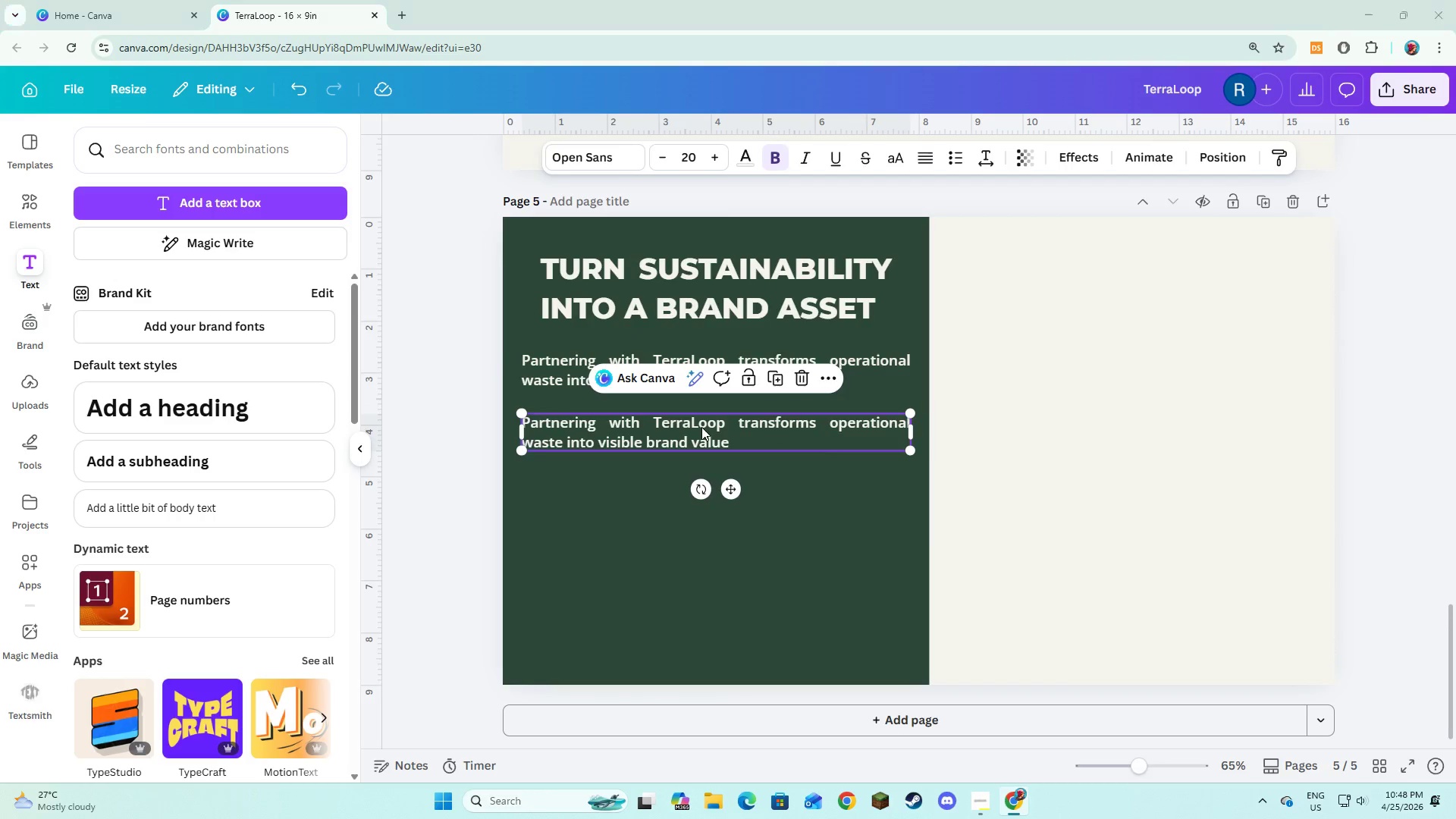 
key(Alt+Tab)